 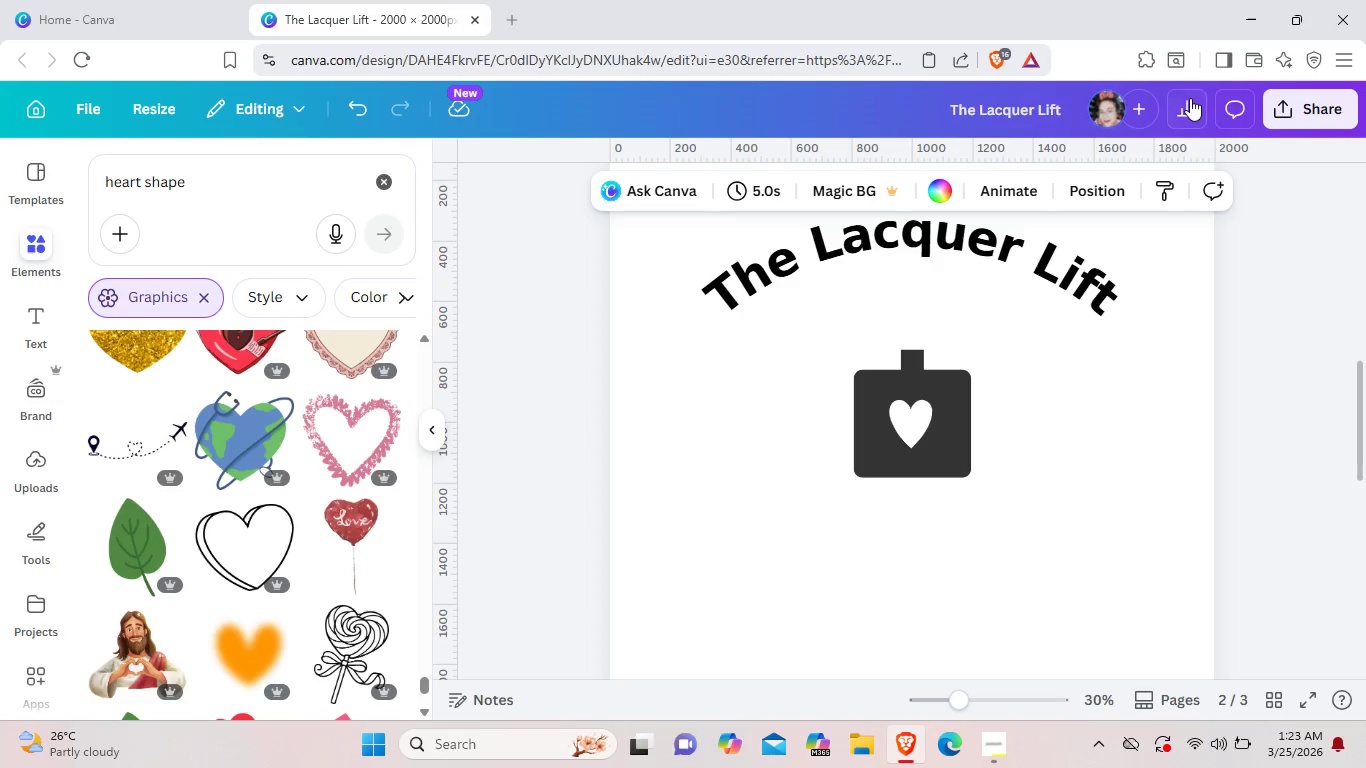 
scroll: coordinate [953, 362], scroll_direction: up, amount: 8.0
 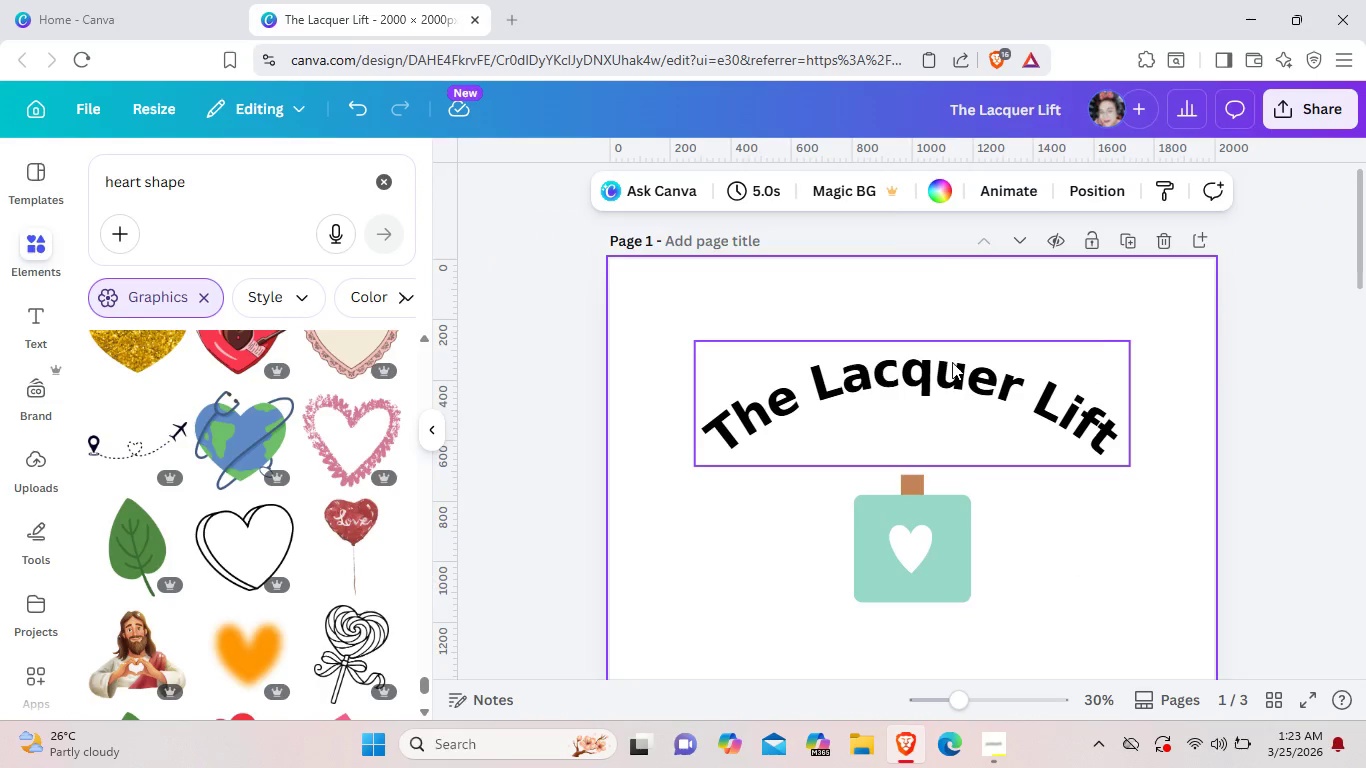 
scroll: coordinate [164, 389], scroll_direction: down, amount: 25.0
 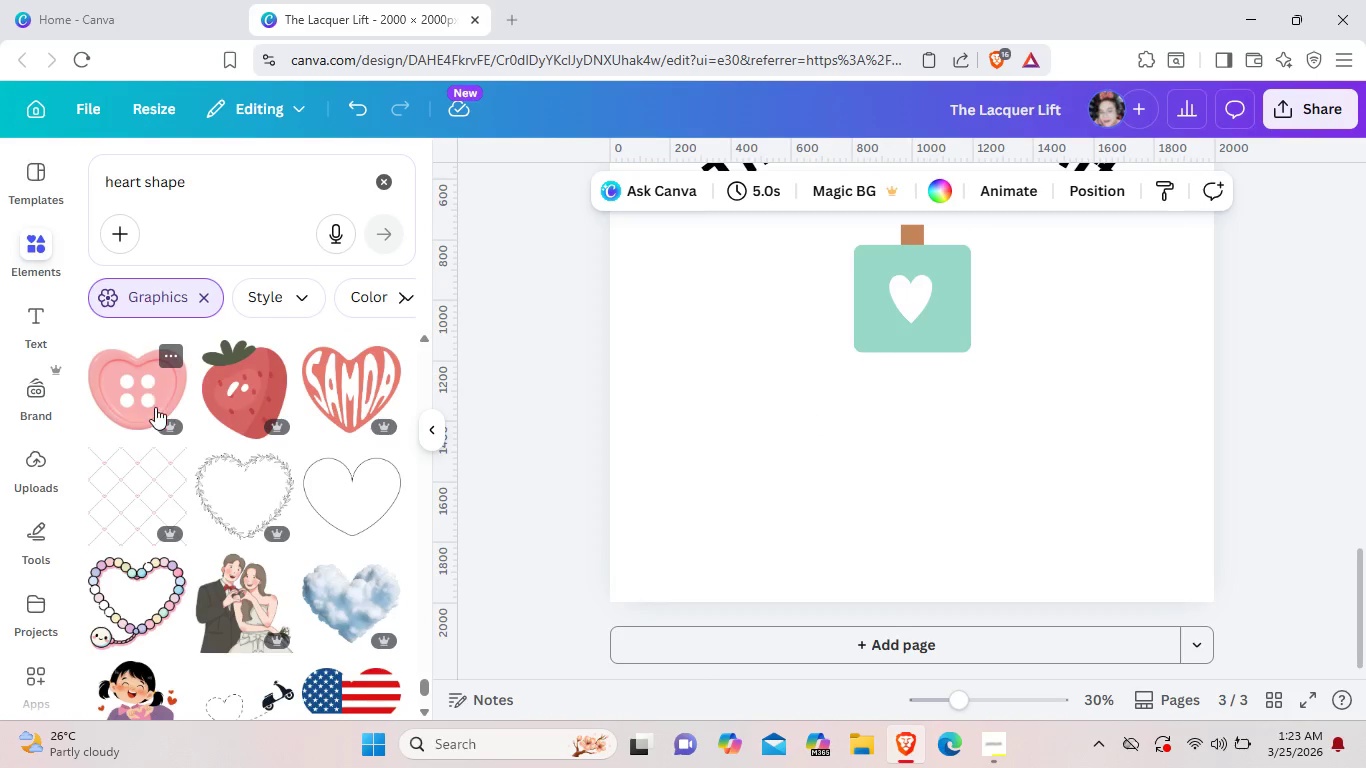 
scroll: coordinate [152, 466], scroll_direction: down, amount: 15.0
 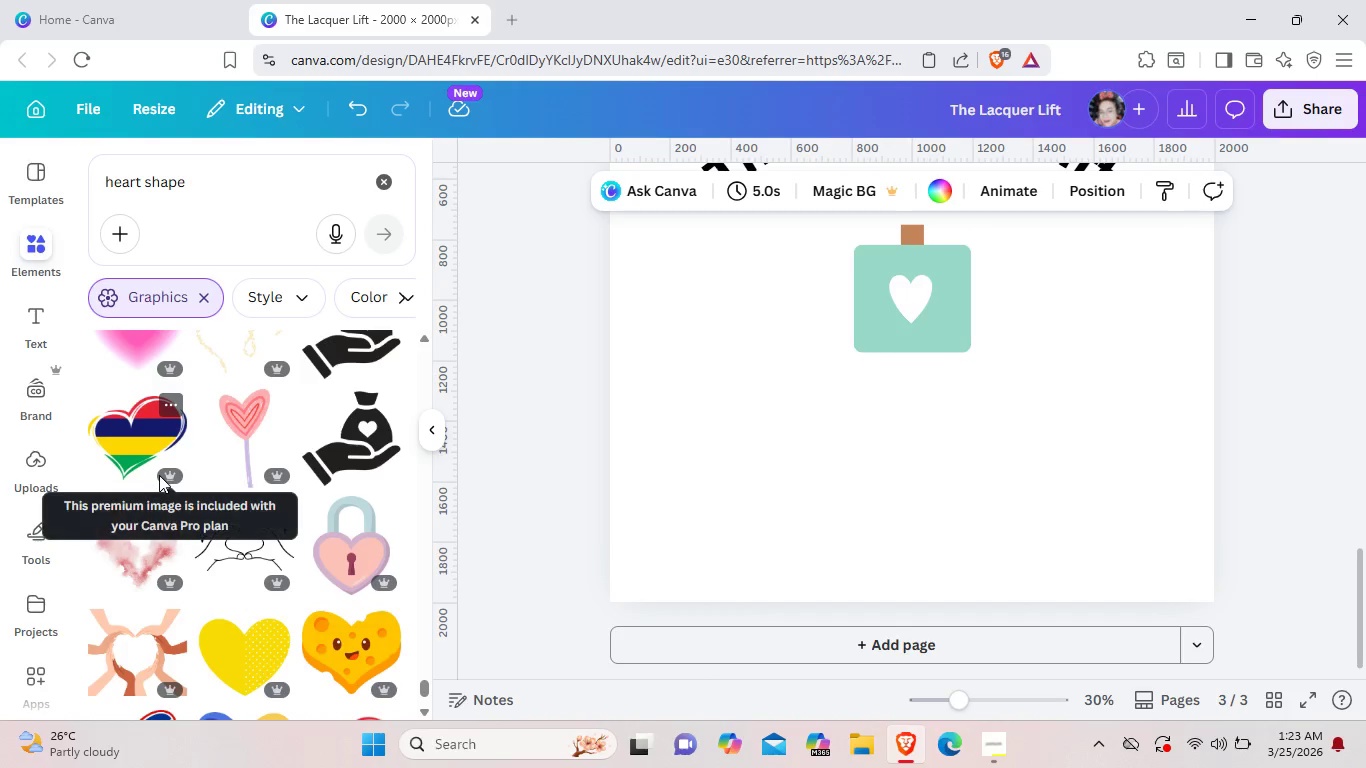 
scroll: coordinate [169, 480], scroll_direction: down, amount: 12.0
 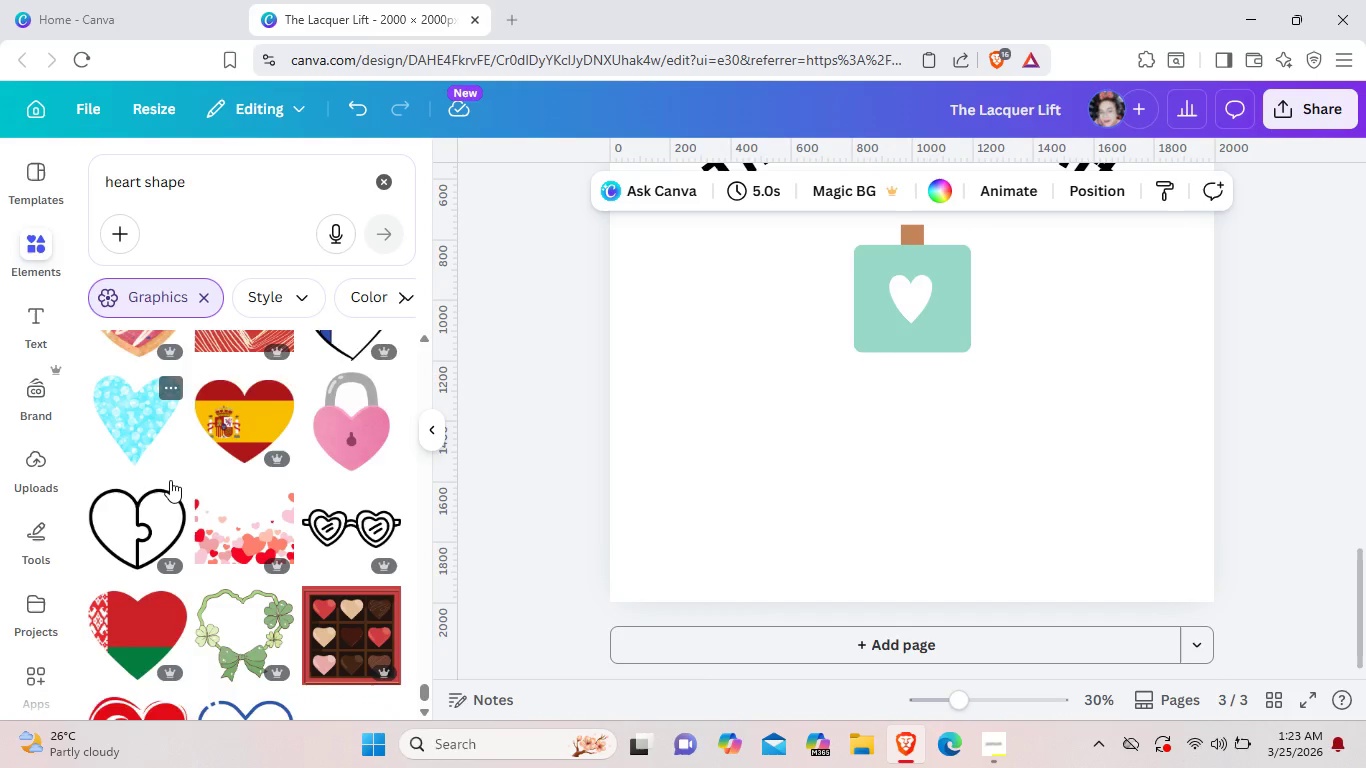 
scroll: coordinate [177, 479], scroll_direction: down, amount: 14.0
 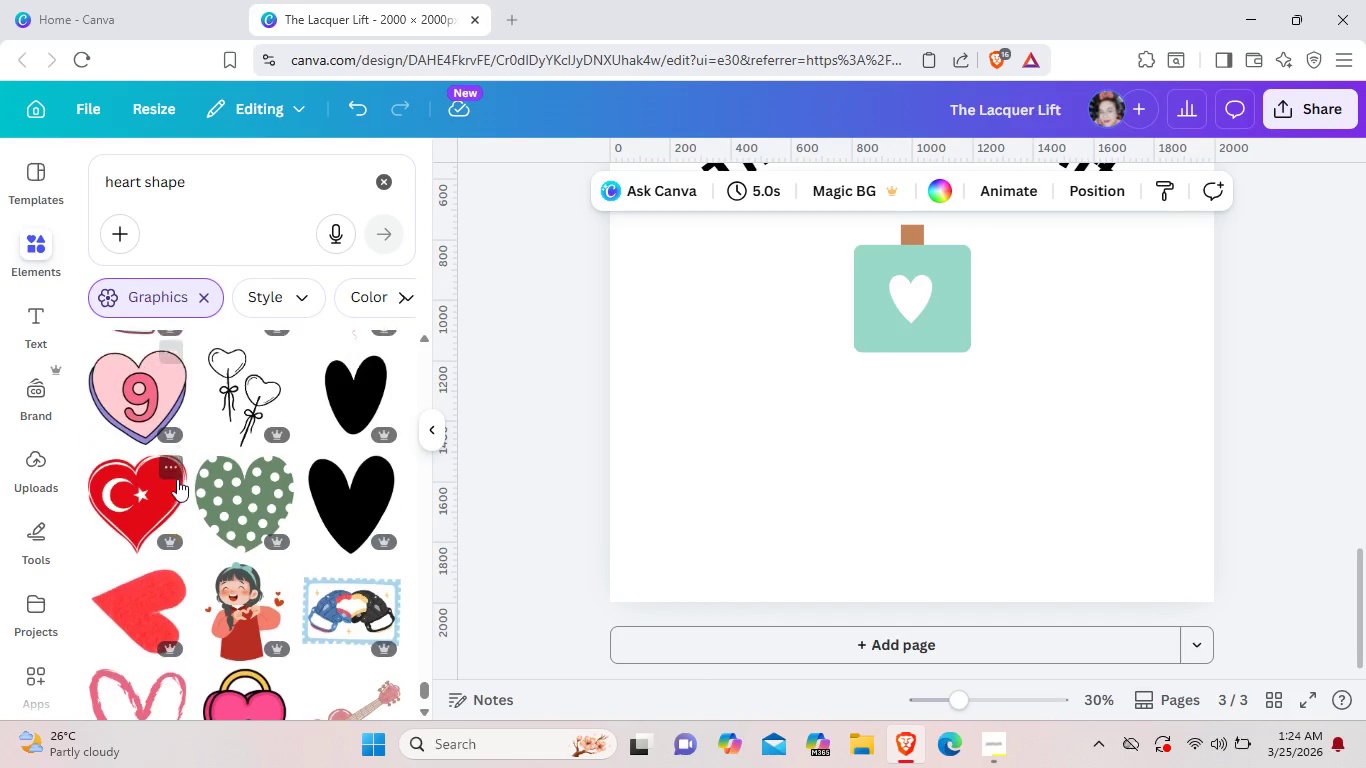 
scroll: coordinate [177, 479], scroll_direction: up, amount: 1.0
 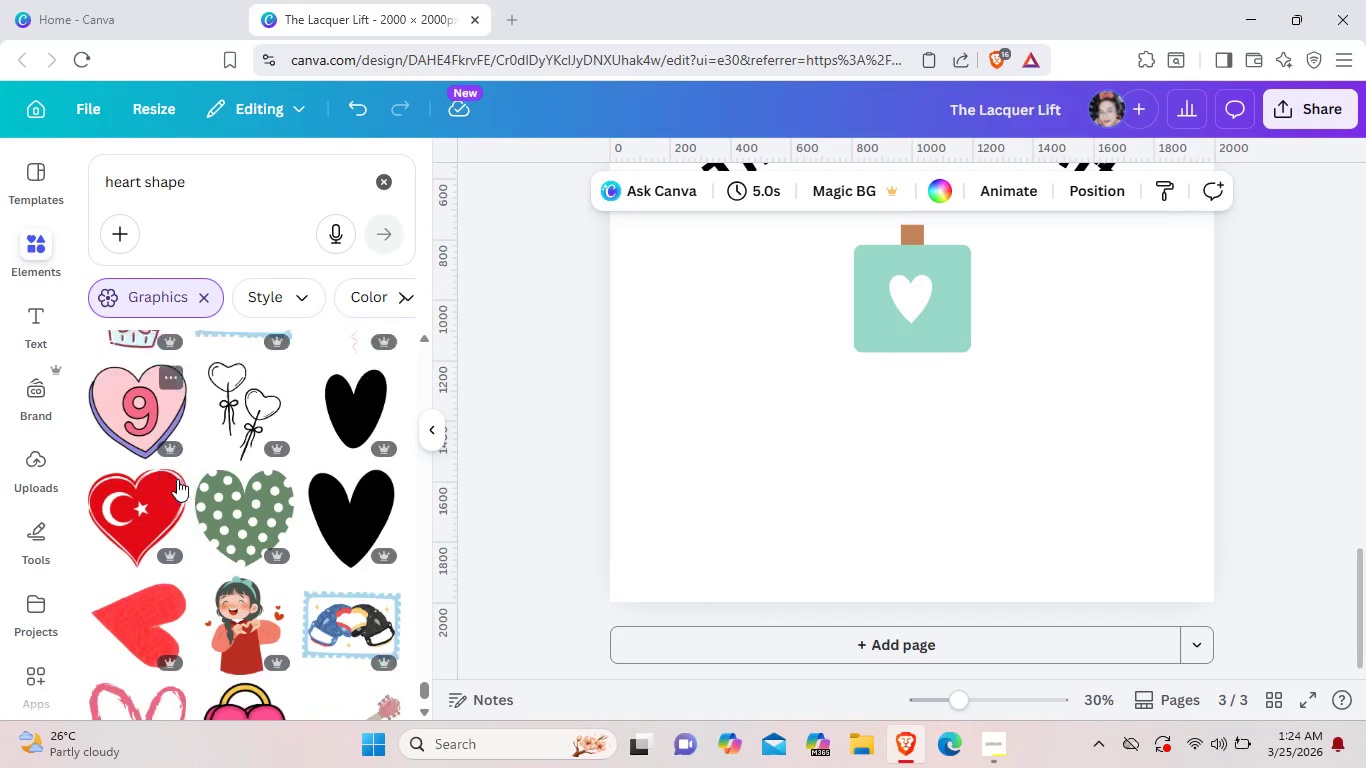 
scroll: coordinate [297, 499], scroll_direction: down, amount: 8.0
 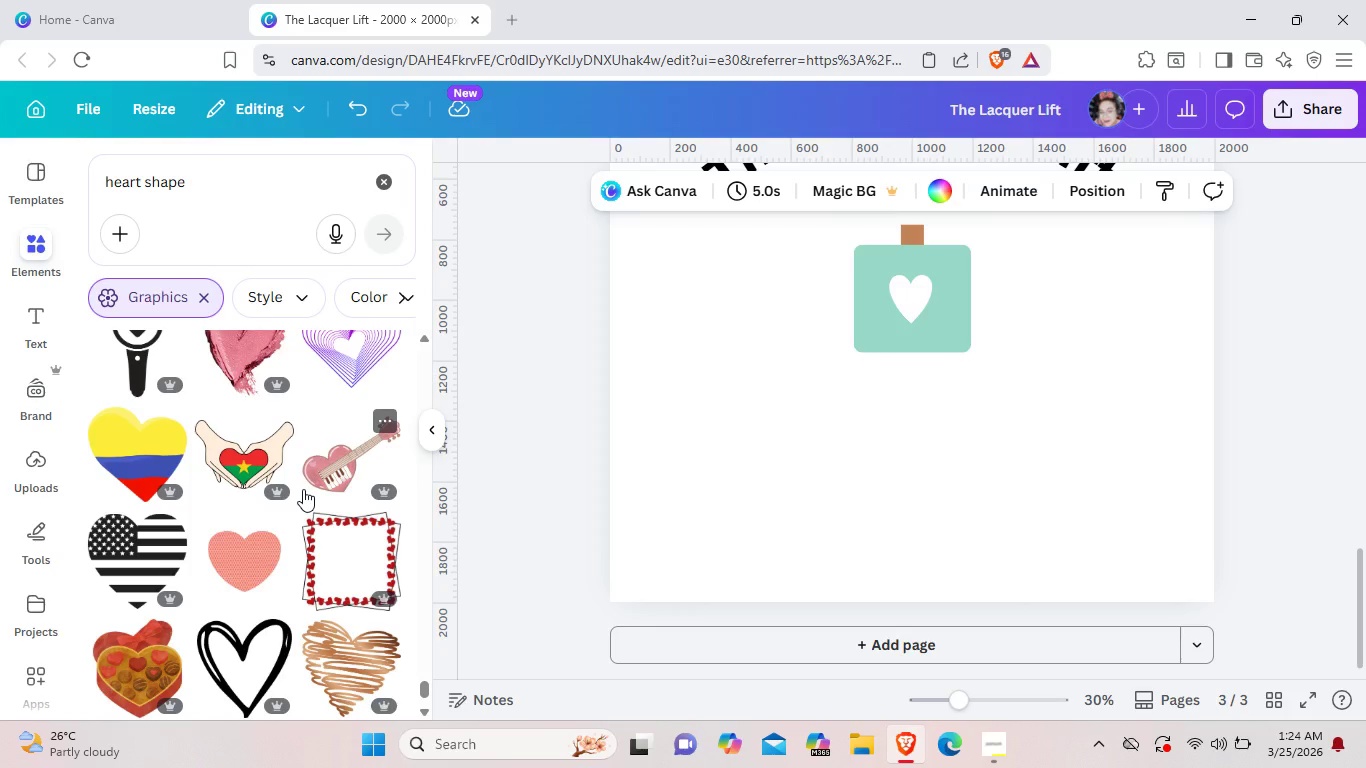 
scroll: coordinate [303, 490], scroll_direction: down, amount: 7.0
 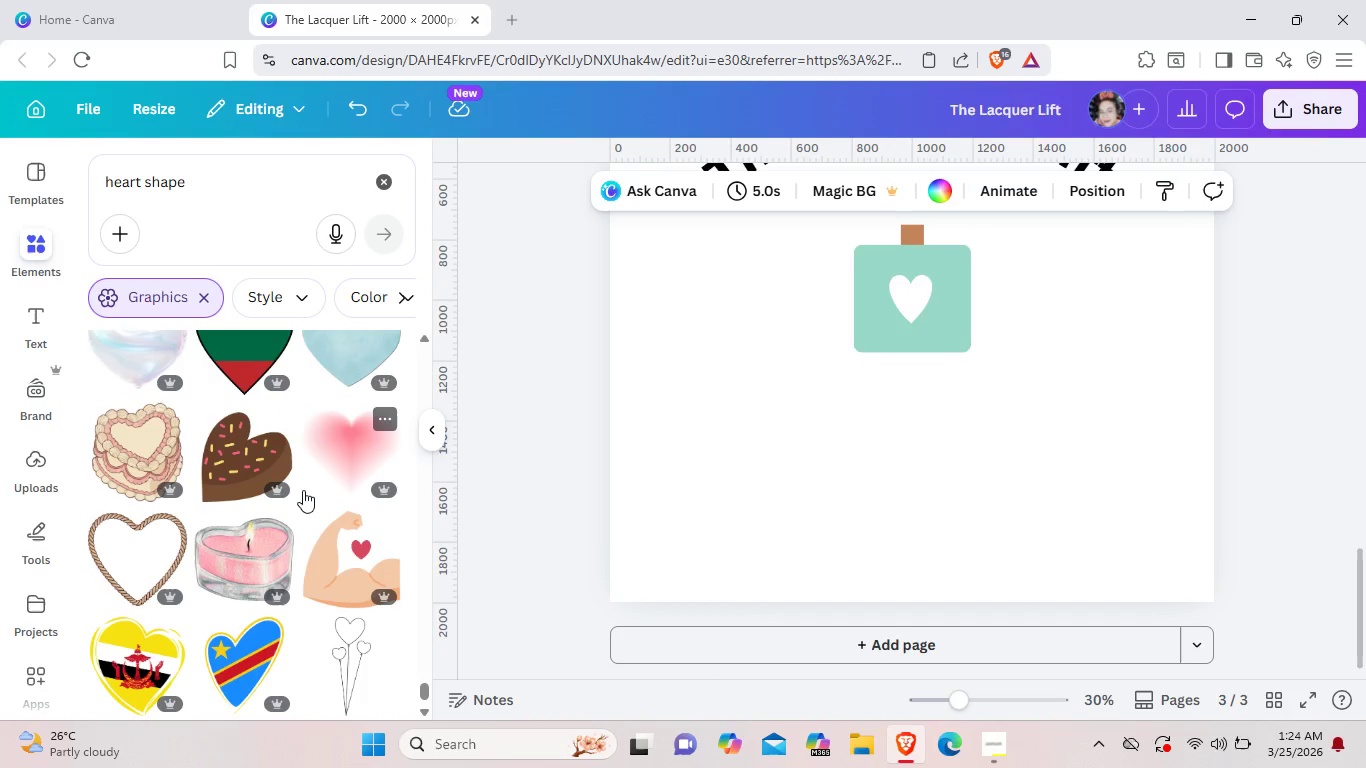 
scroll: coordinate [303, 491], scroll_direction: down, amount: 8.0
 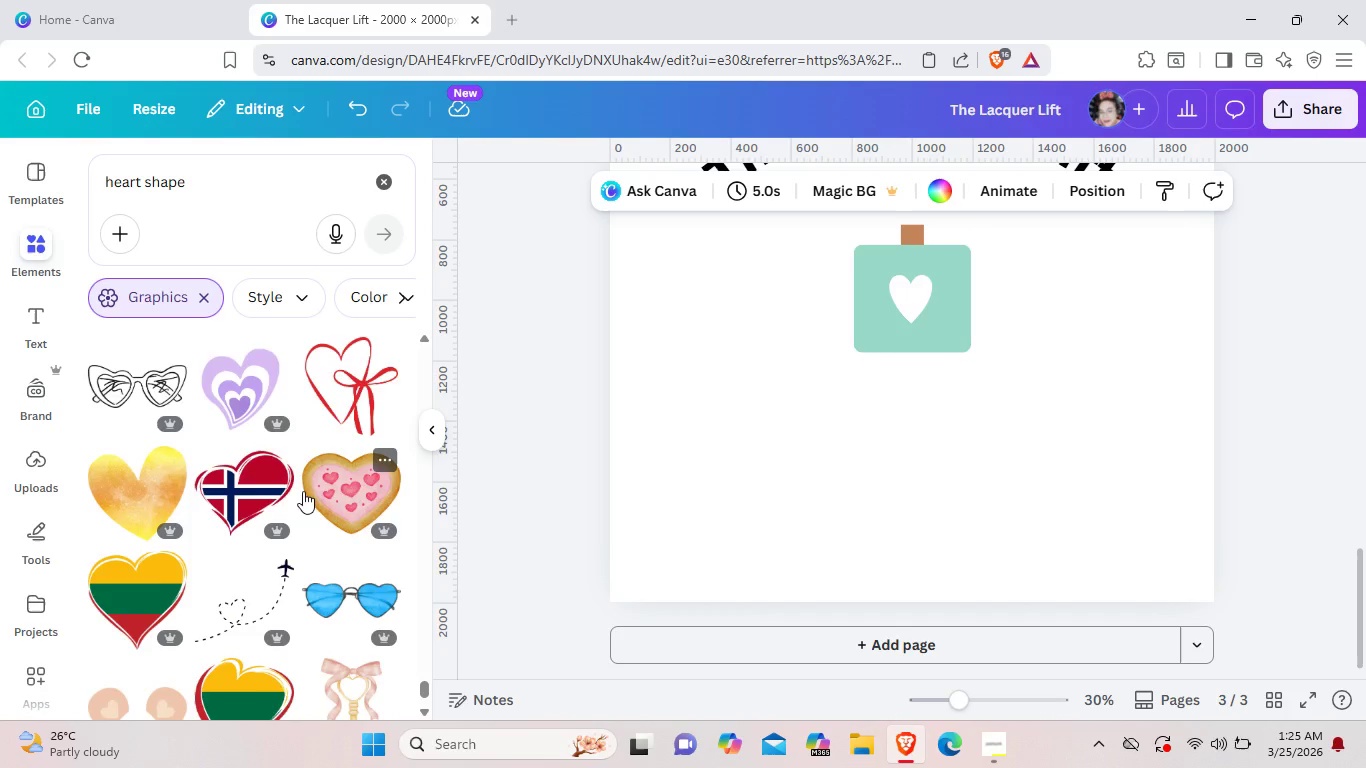 
scroll: coordinate [312, 482], scroll_direction: down, amount: 9.0
 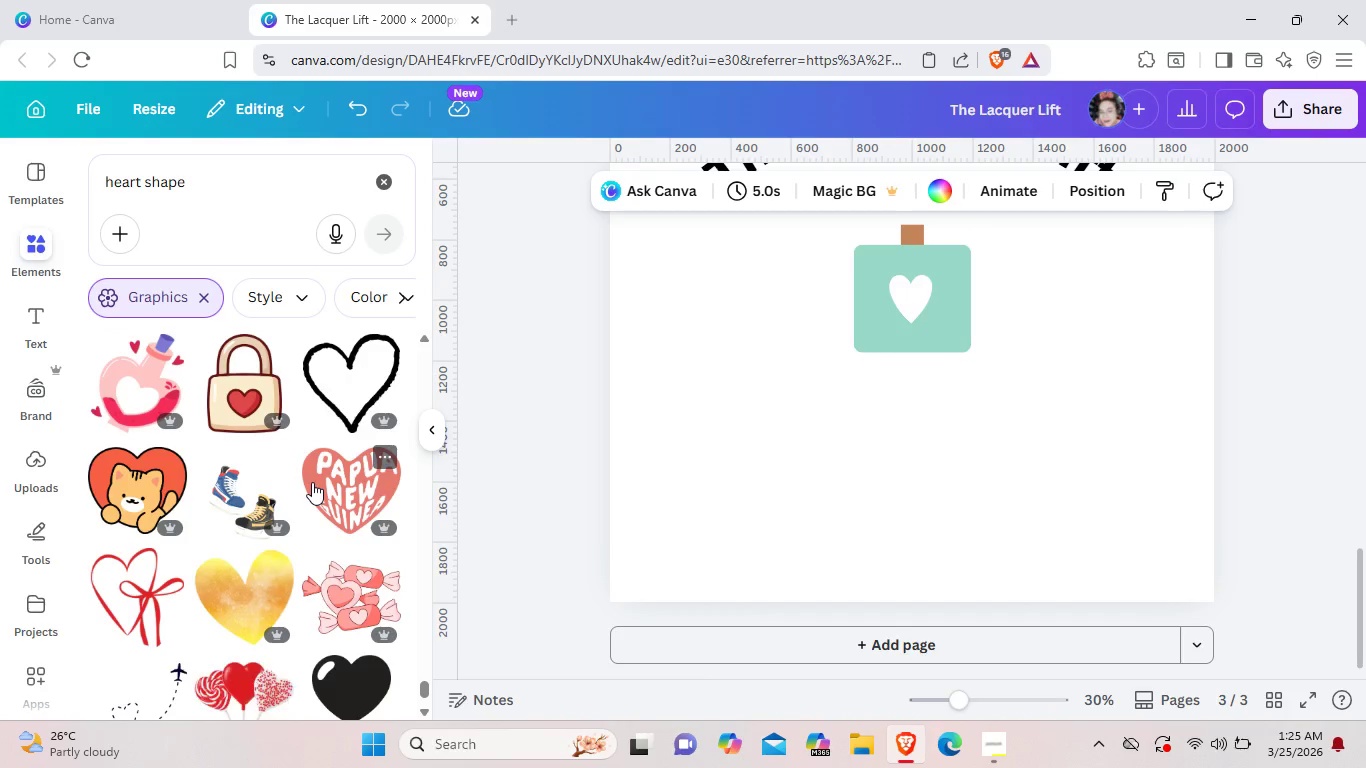 
scroll: coordinate [312, 482], scroll_direction: down, amount: 3.0
 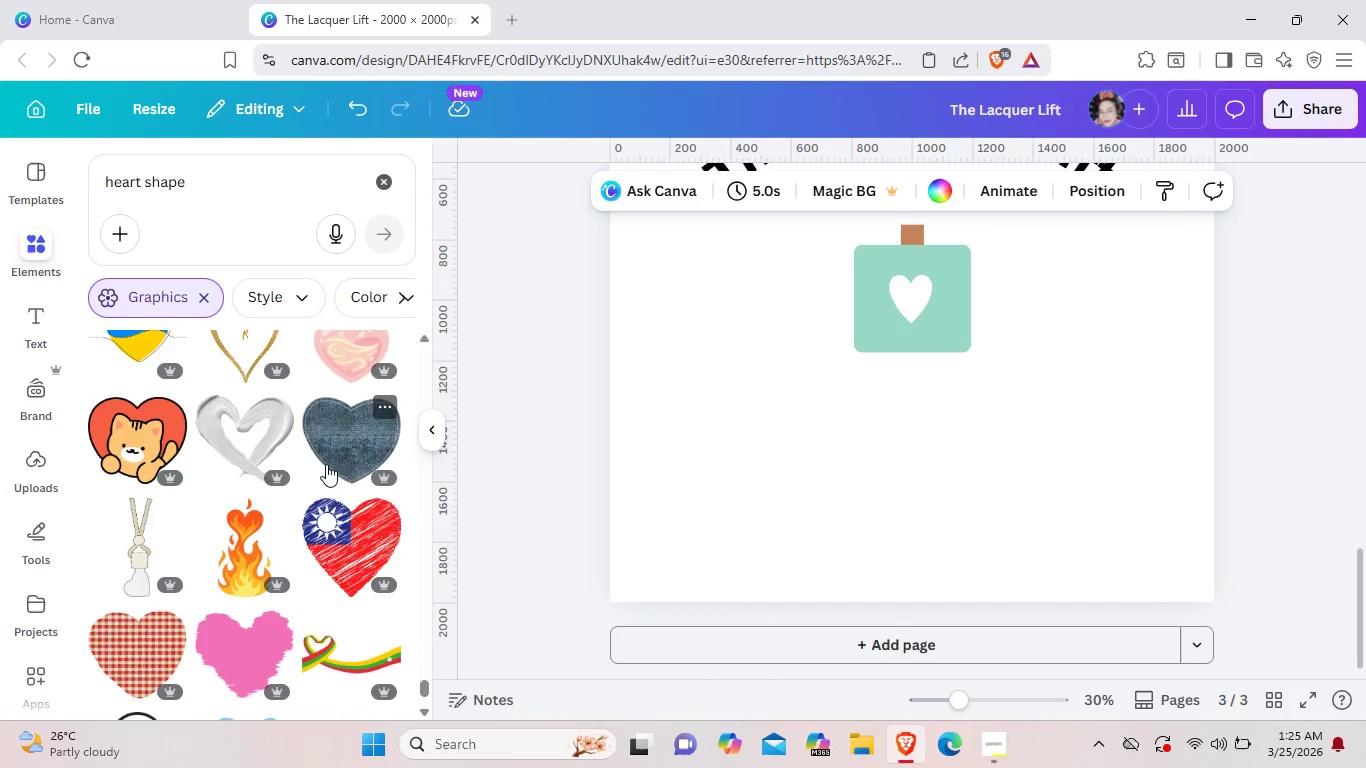 
wait(10.0)
 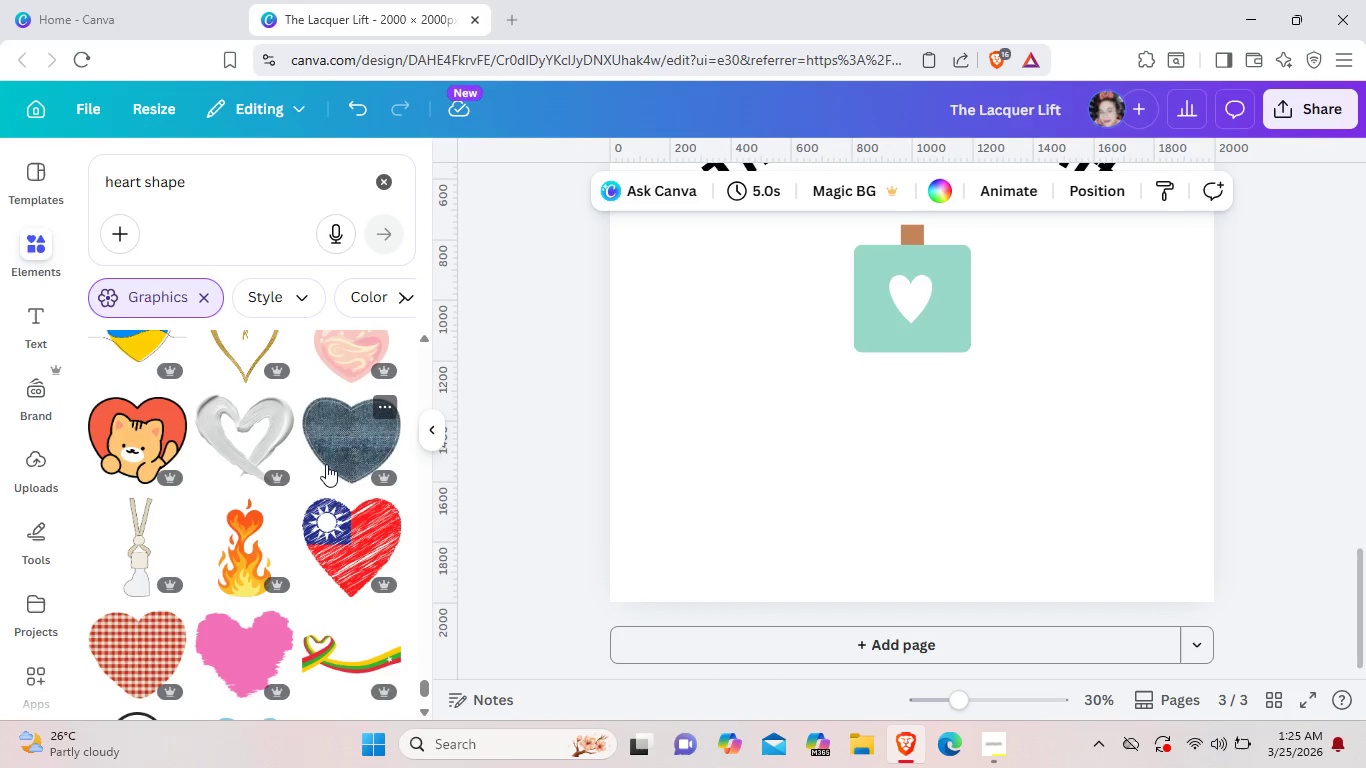 
scroll: coordinate [353, 448], scroll_direction: down, amount: 10.0
 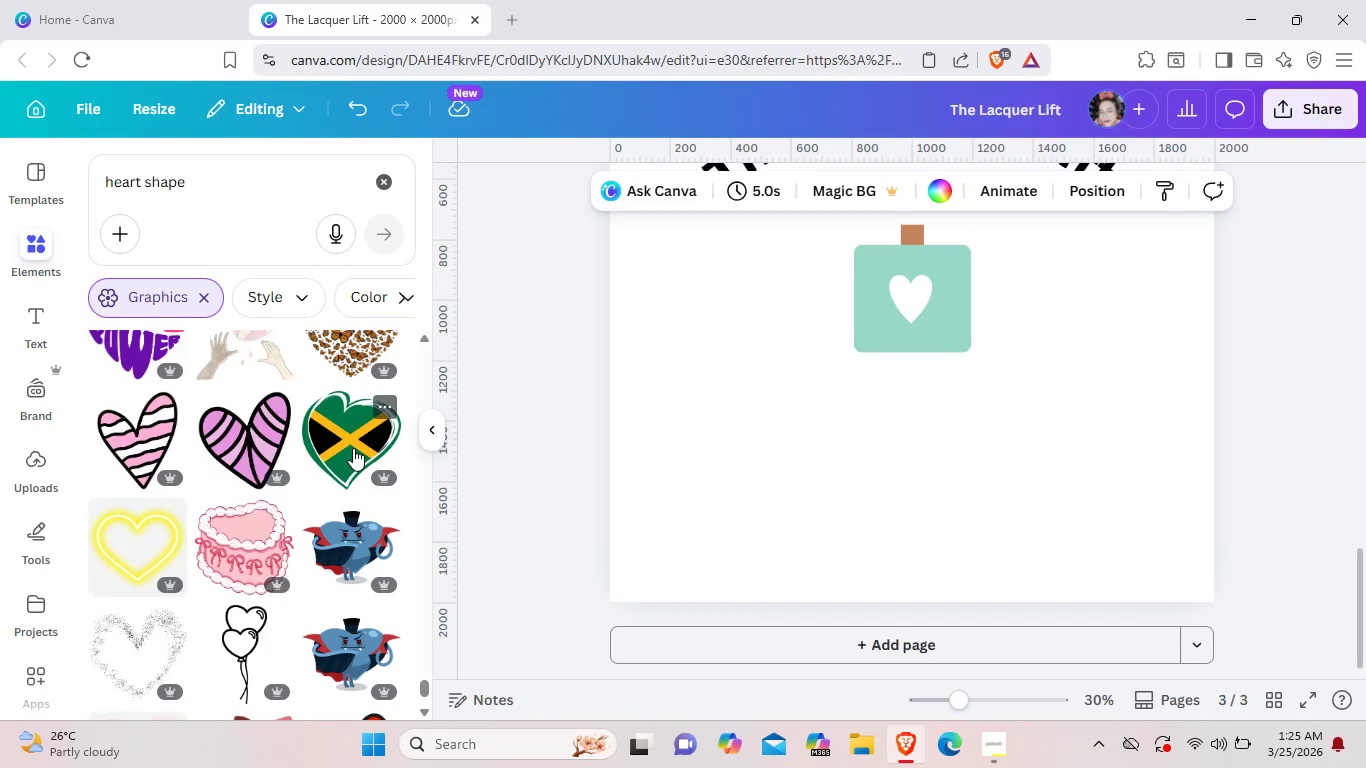 
scroll: coordinate [355, 460], scroll_direction: down, amount: 7.0
 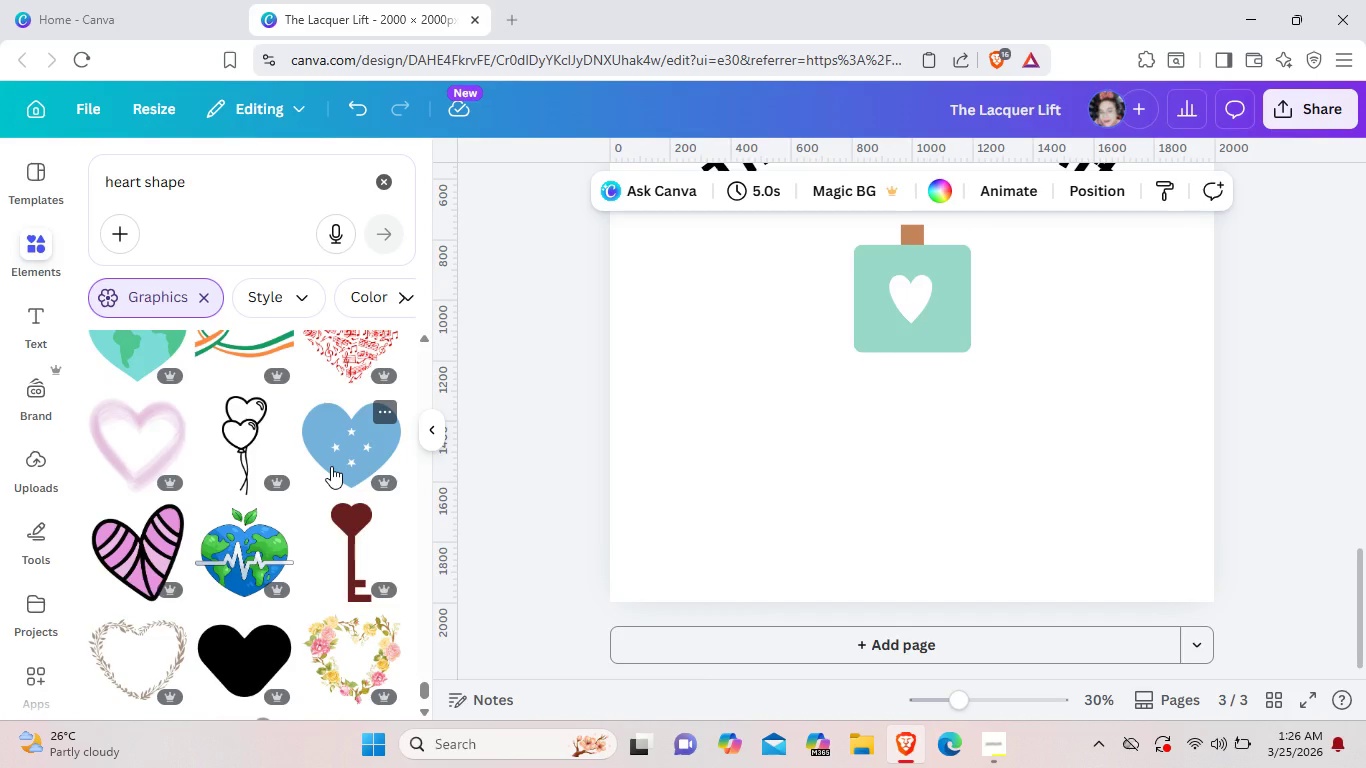 
wait(7.95)
 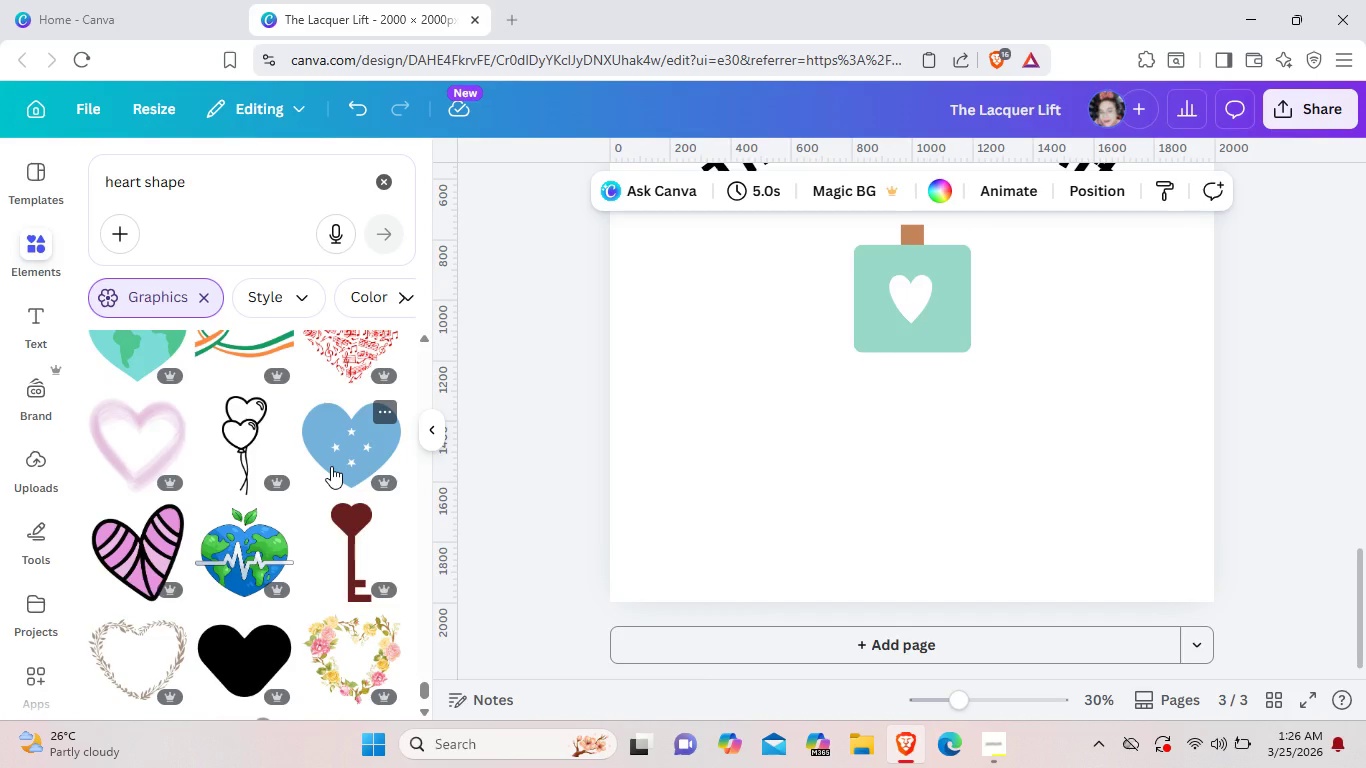 
scroll: coordinate [320, 486], scroll_direction: down, amount: 1.0